 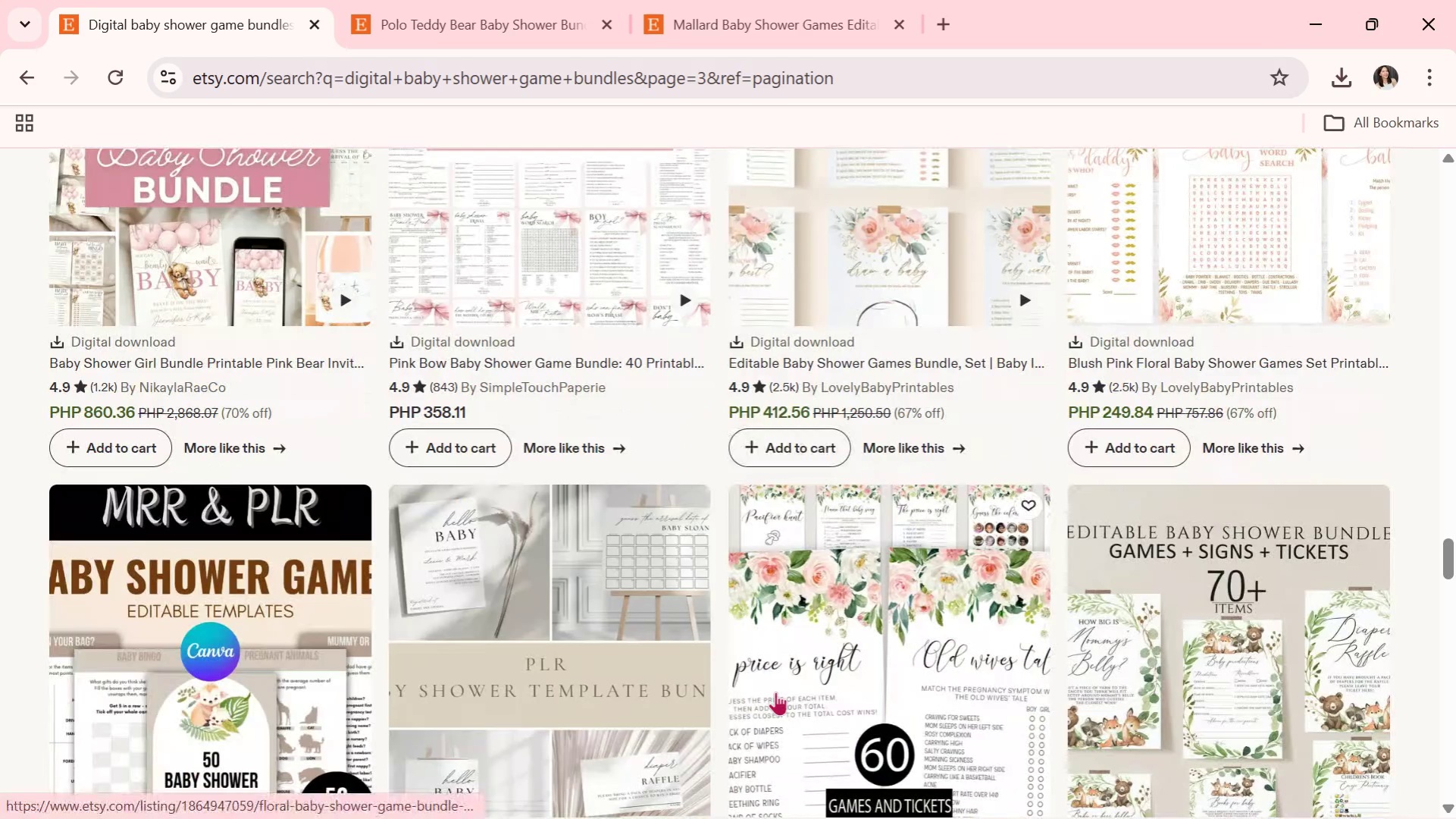 
scroll: coordinate [622, 547], scroll_direction: down, amount: 7.0
 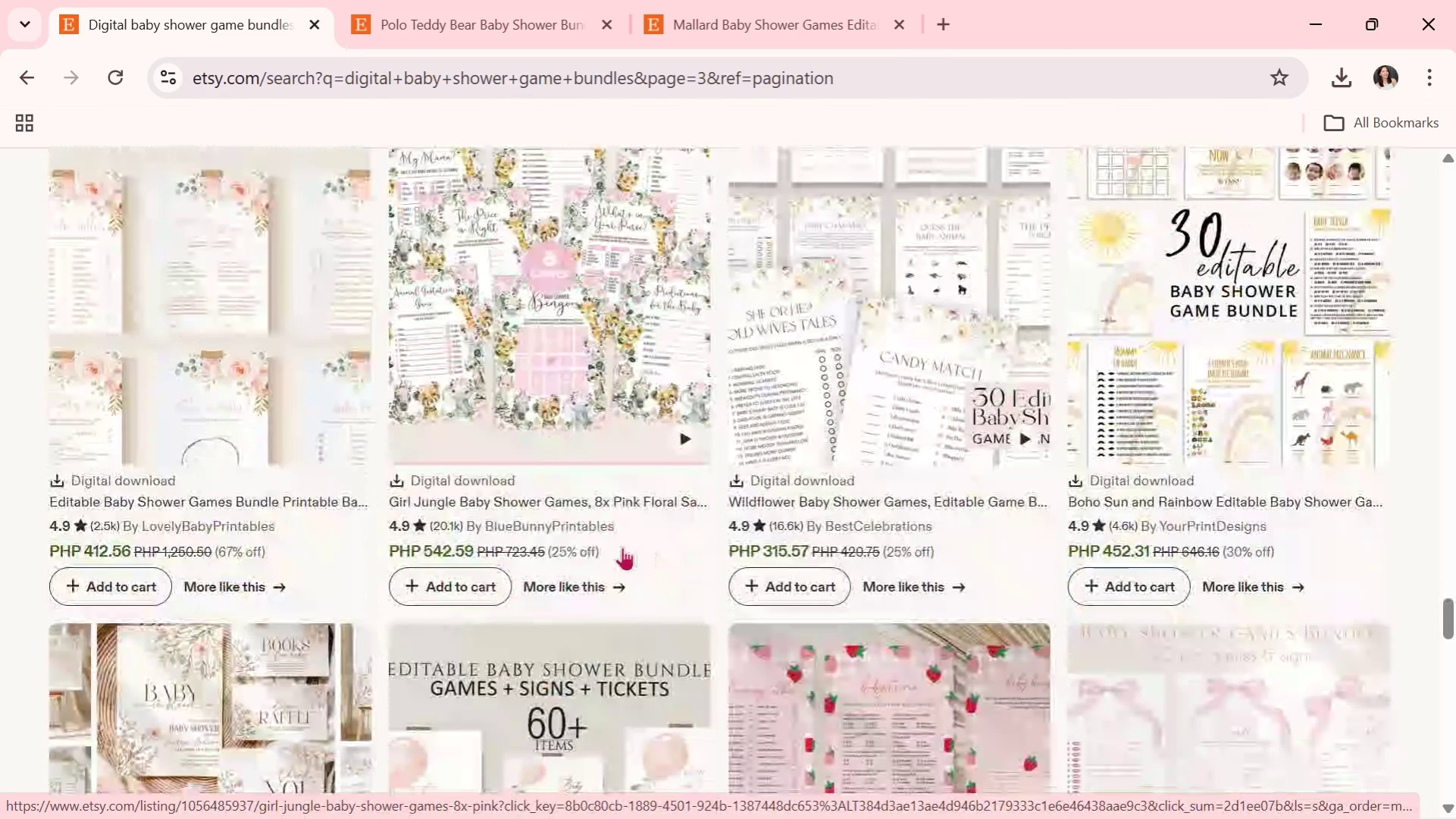 
scroll: coordinate [622, 547], scroll_direction: down, amount: 4.0
 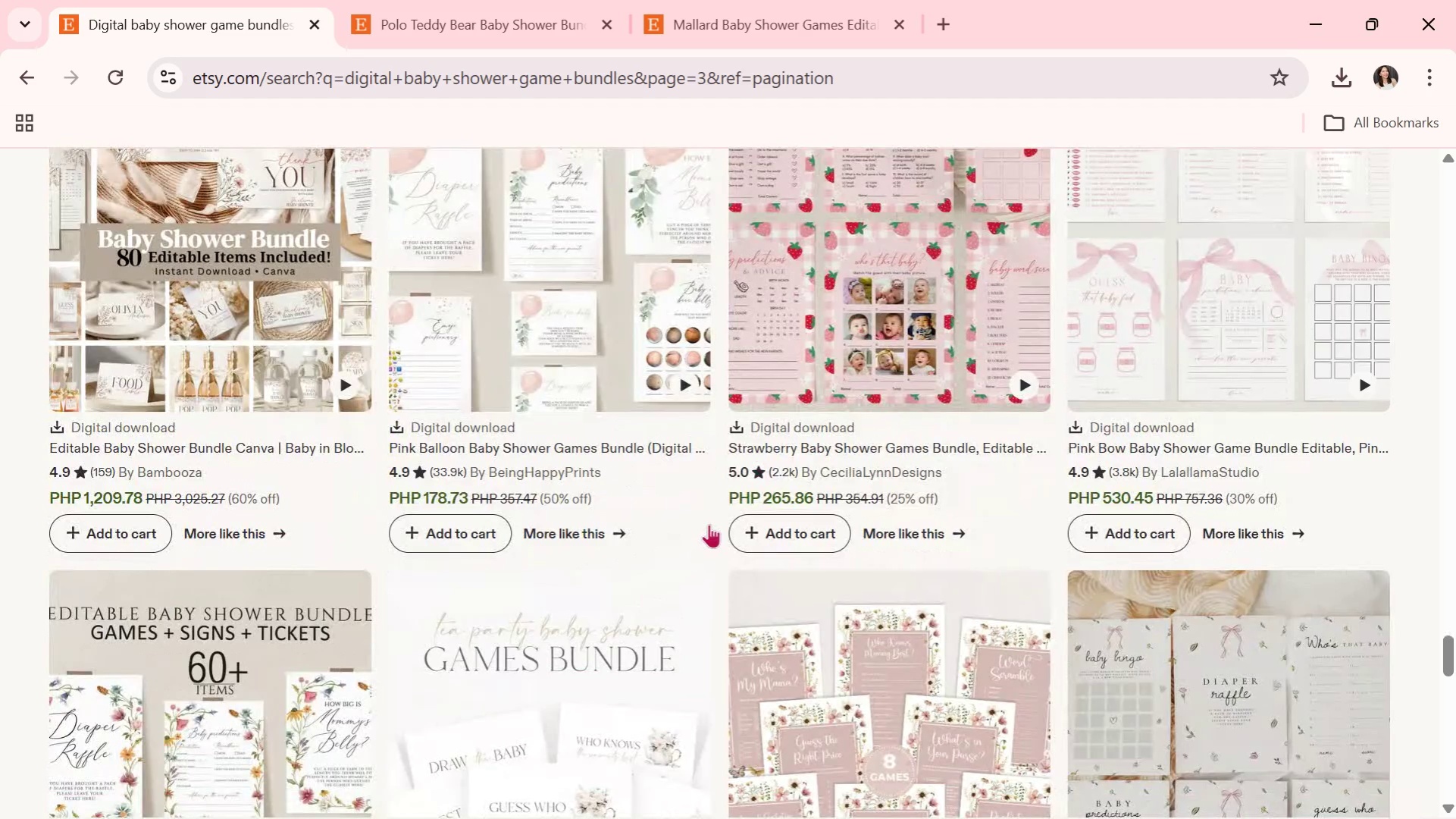 
wait(6.22)
 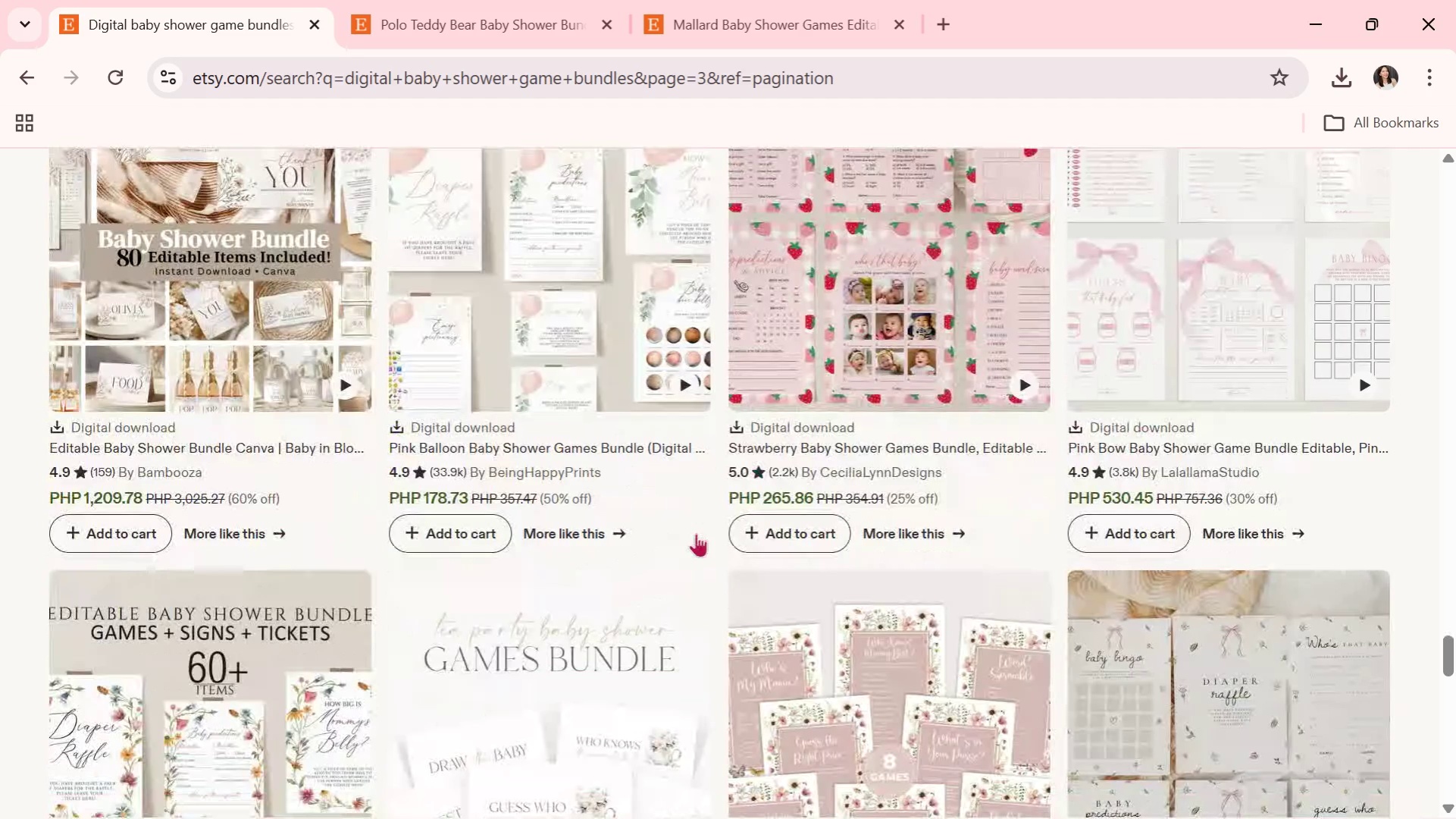 
scroll: coordinate [844, 560], scroll_direction: down, amount: 5.0
 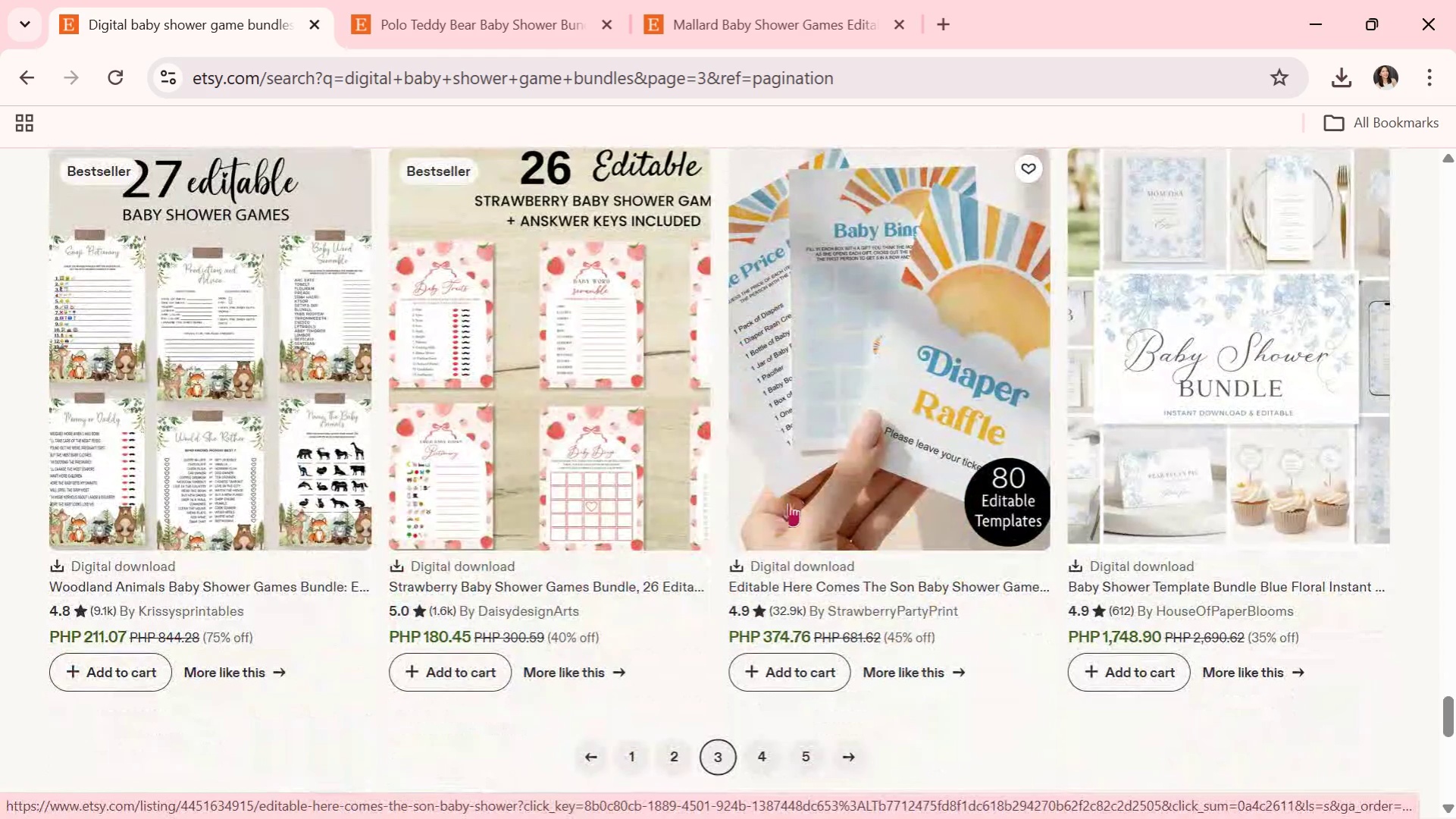 
wait(5.77)
 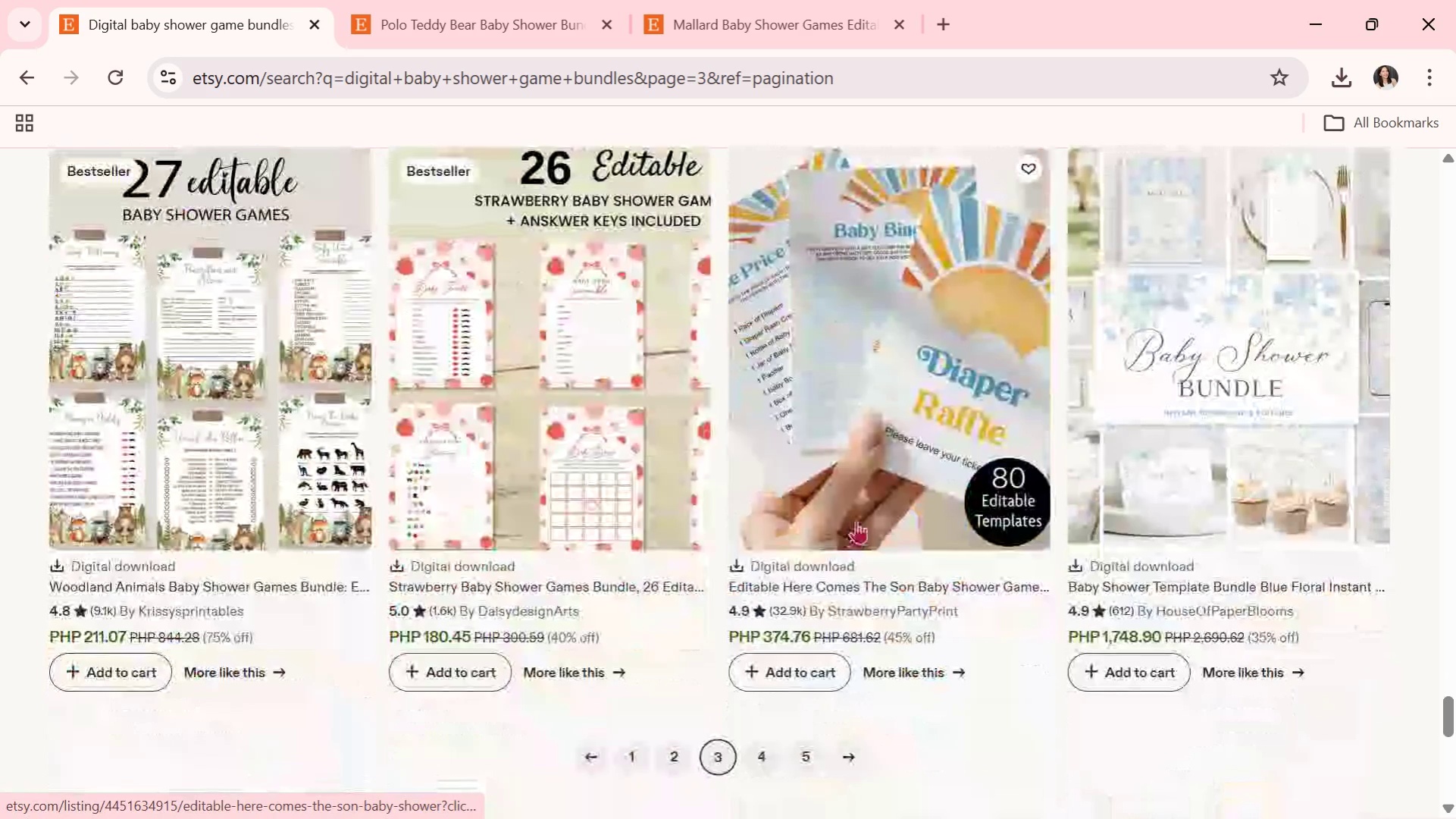 
scroll: coordinate [789, 542], scroll_direction: down, amount: 4.0
 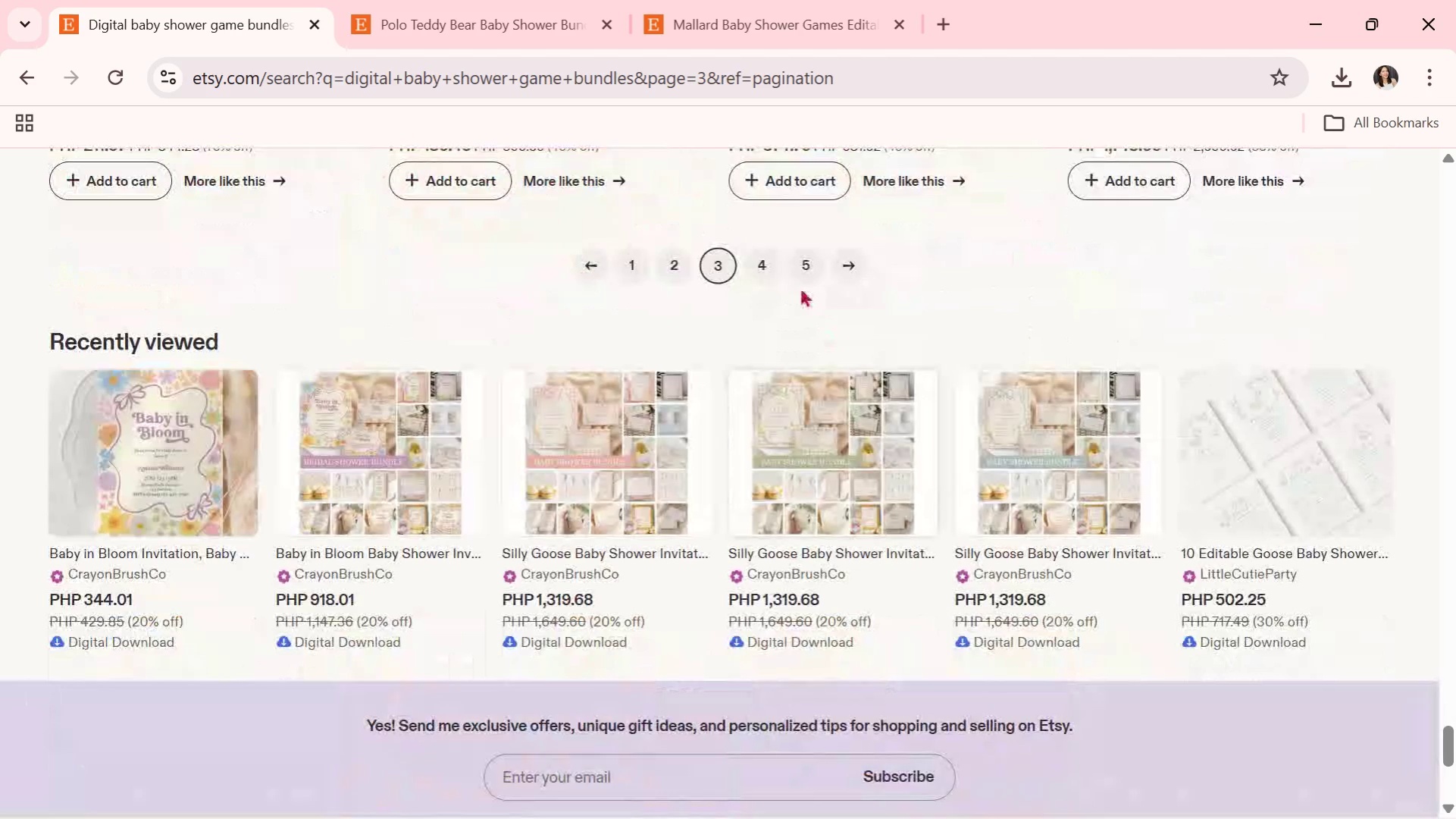 
left_click([753, 265])
 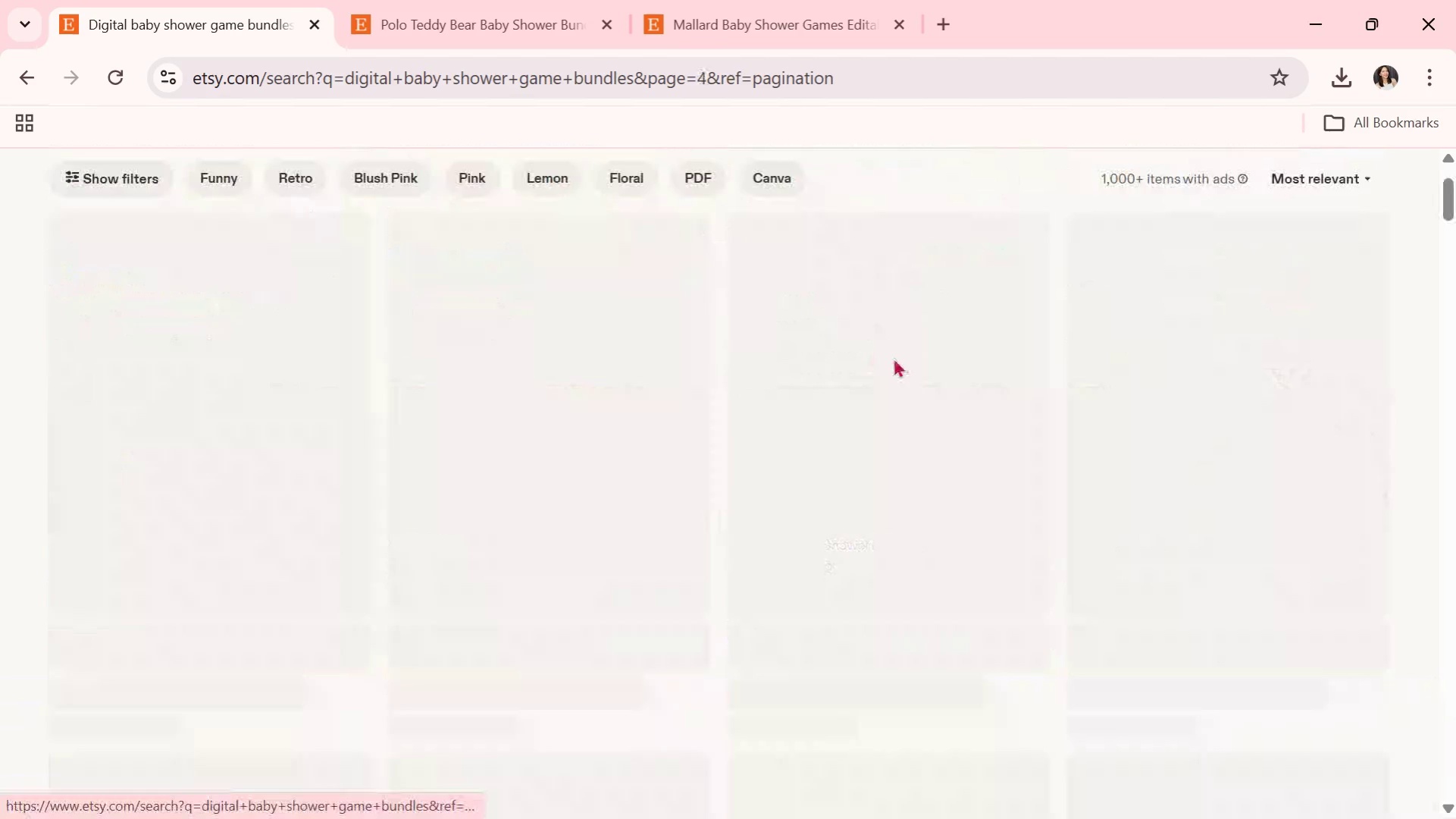 
mouse_move([897, 374])
 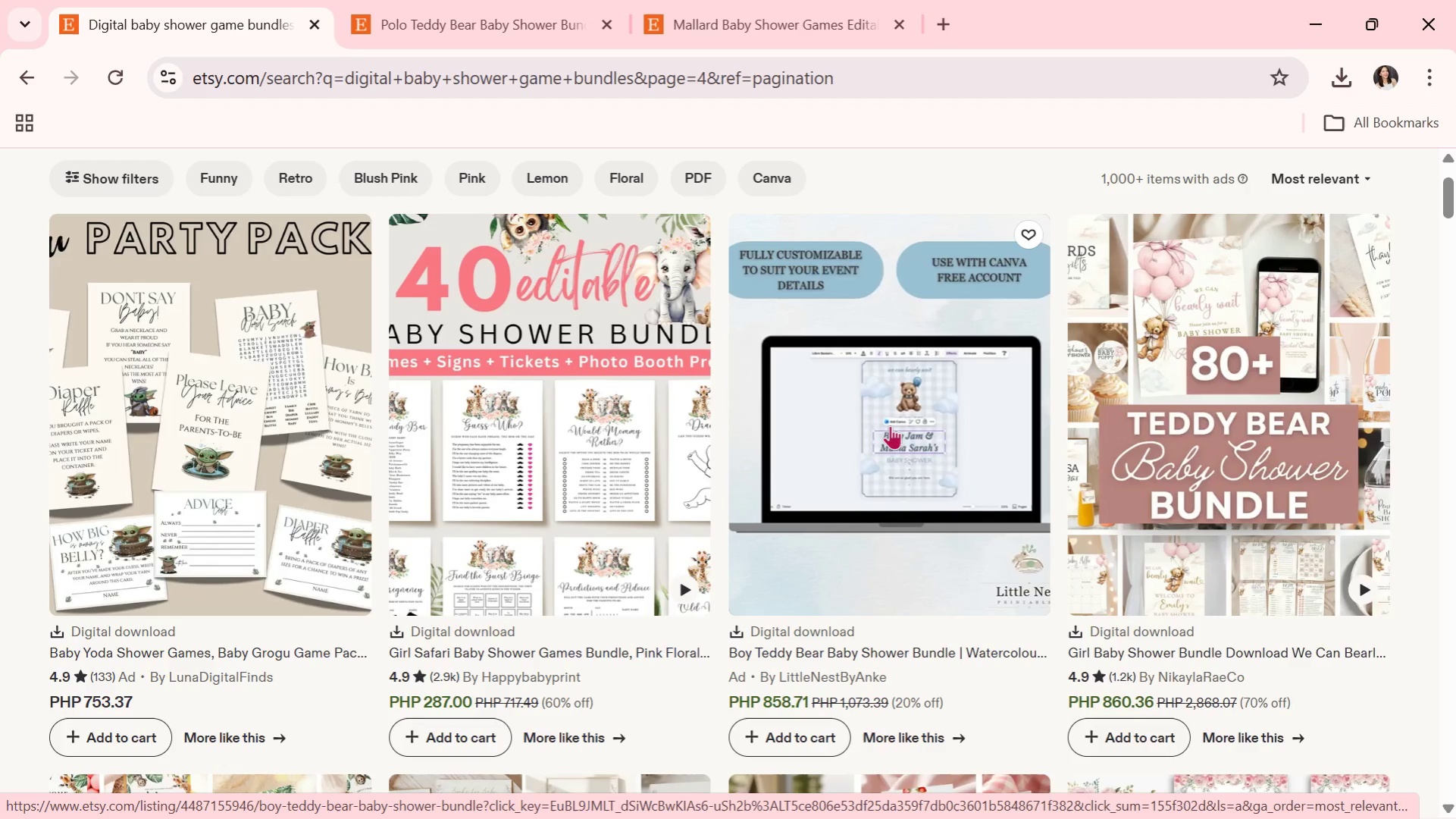 
scroll: coordinate [889, 427], scroll_direction: down, amount: 3.0
 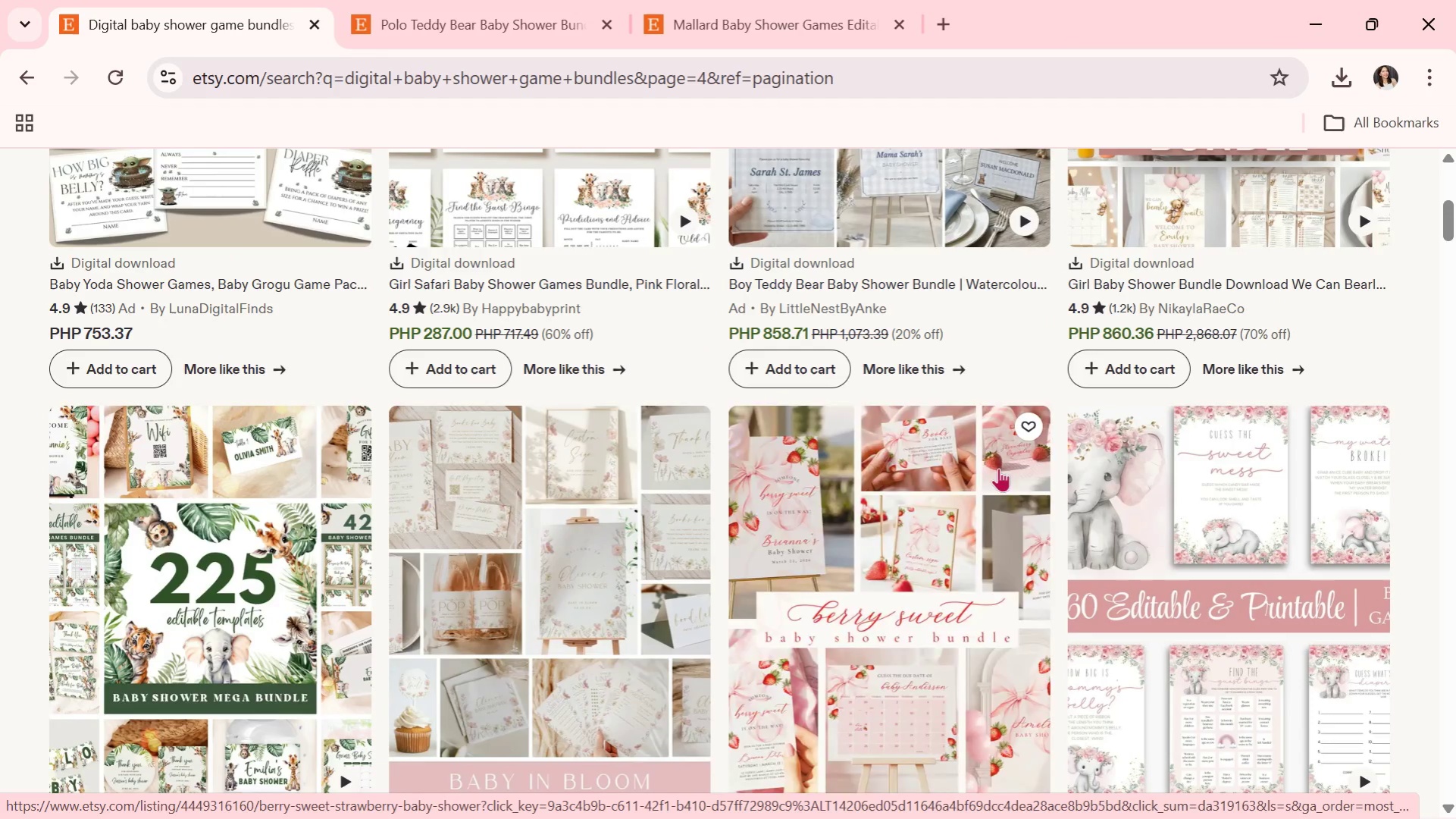 
key(Alt+Tab)